 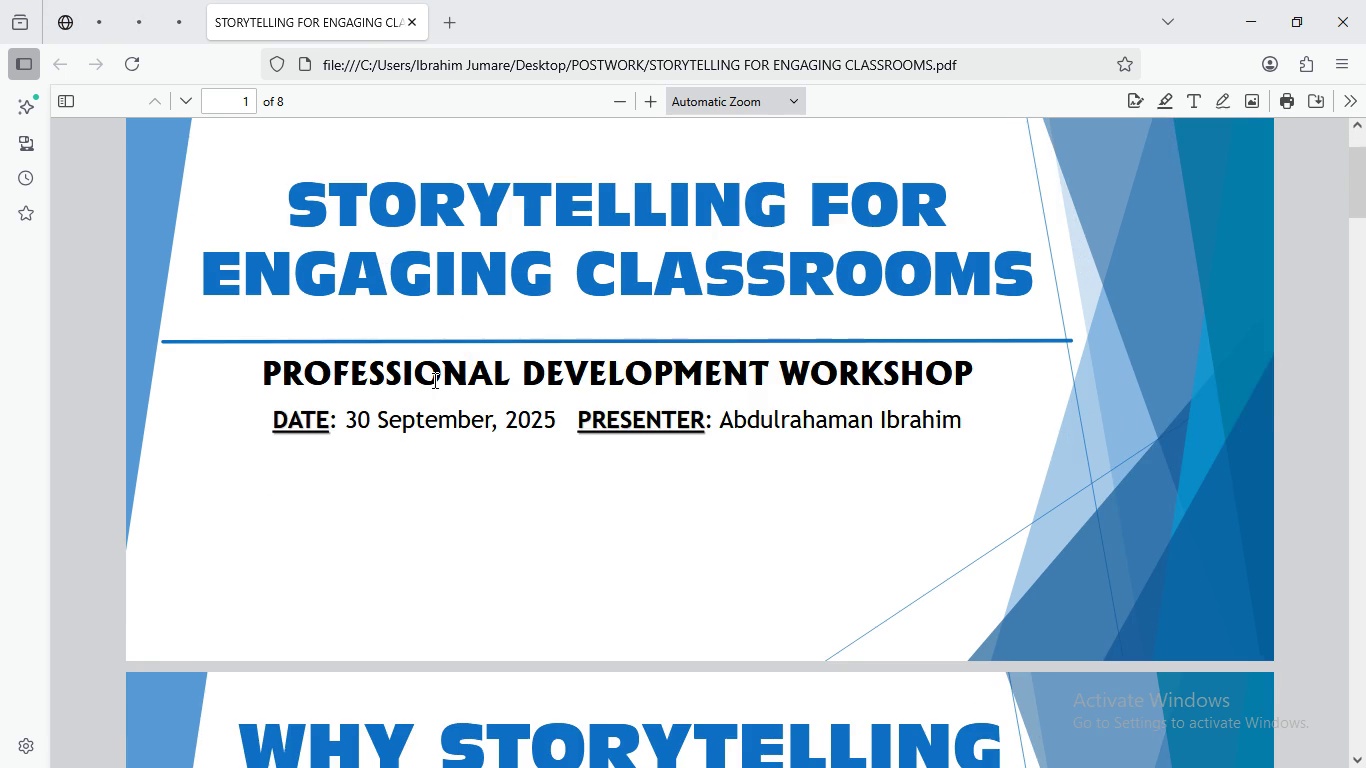 
scroll: coordinate [433, 380], scroll_direction: up, amount: 2.0
 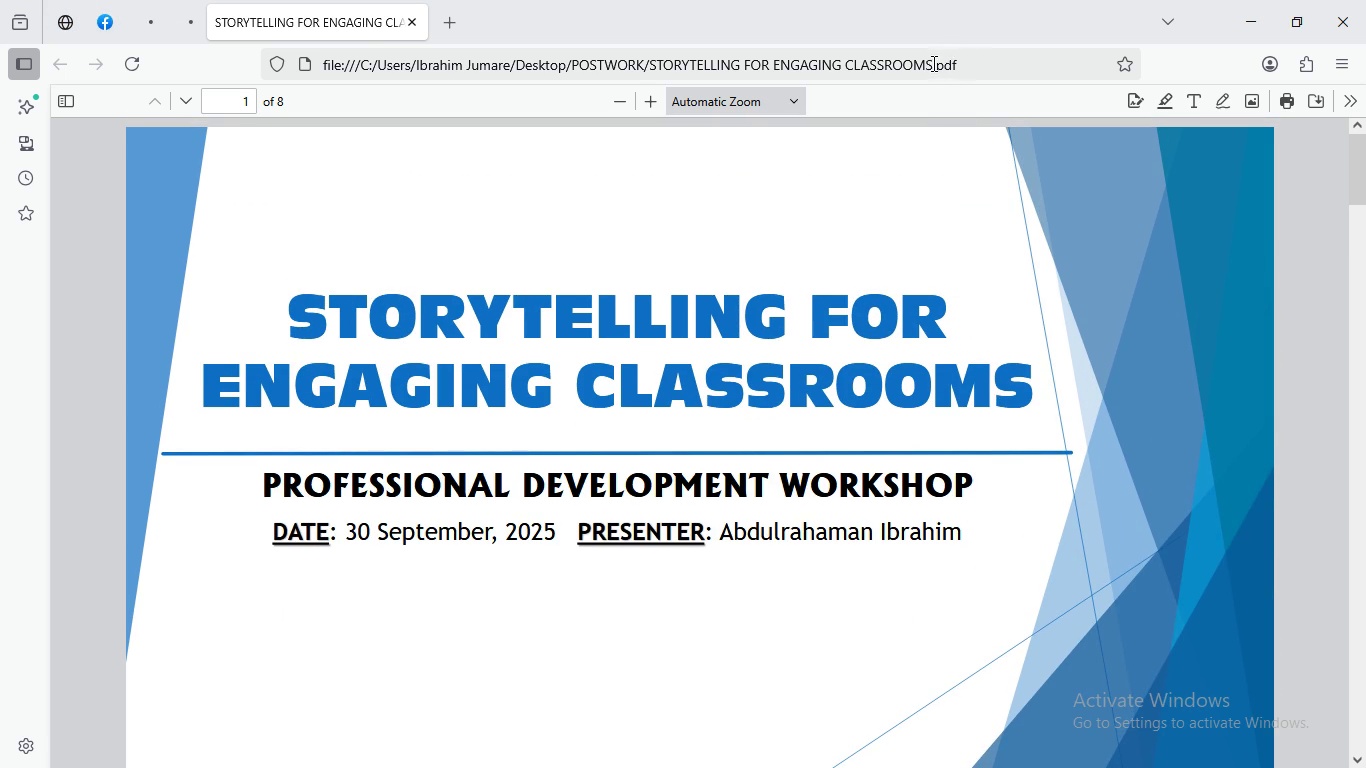 
scroll: coordinate [456, 370], scroll_direction: down, amount: 14.0
 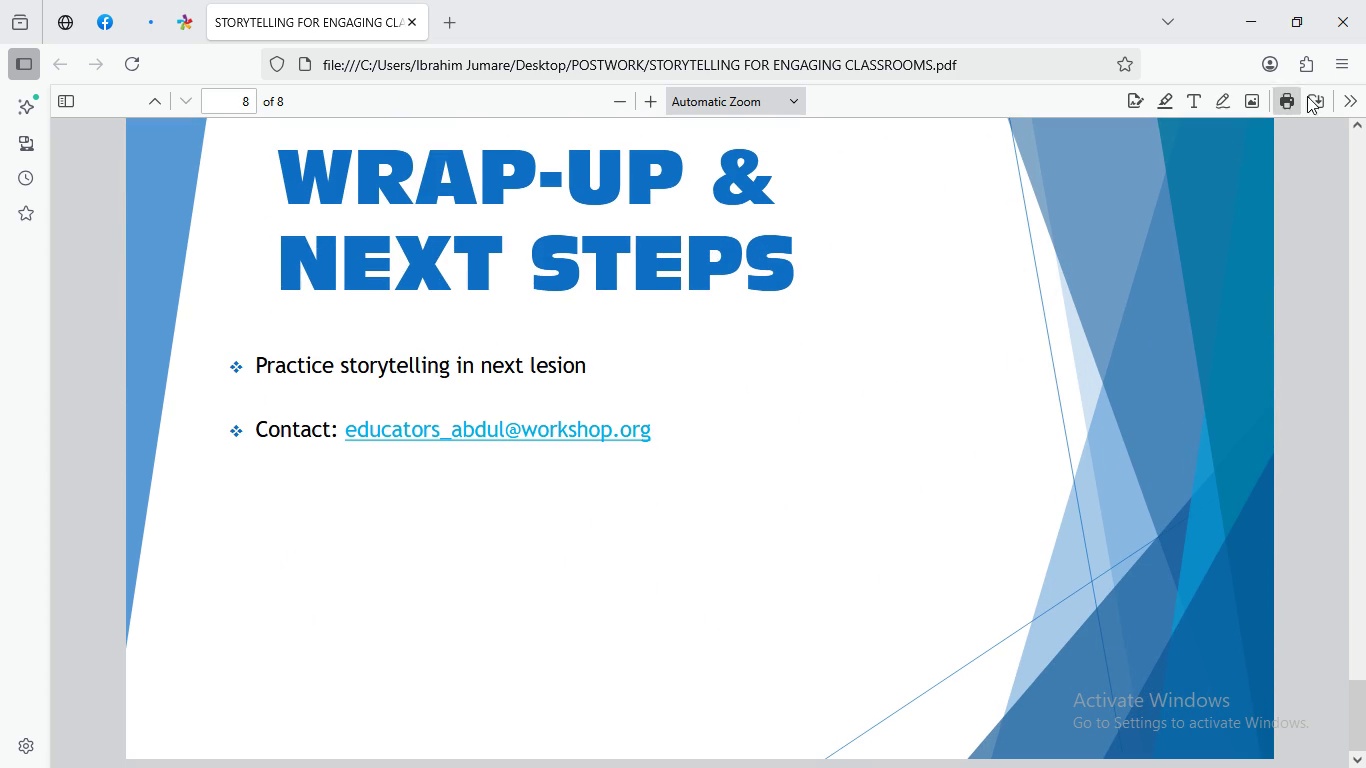 
wait(7.19)
 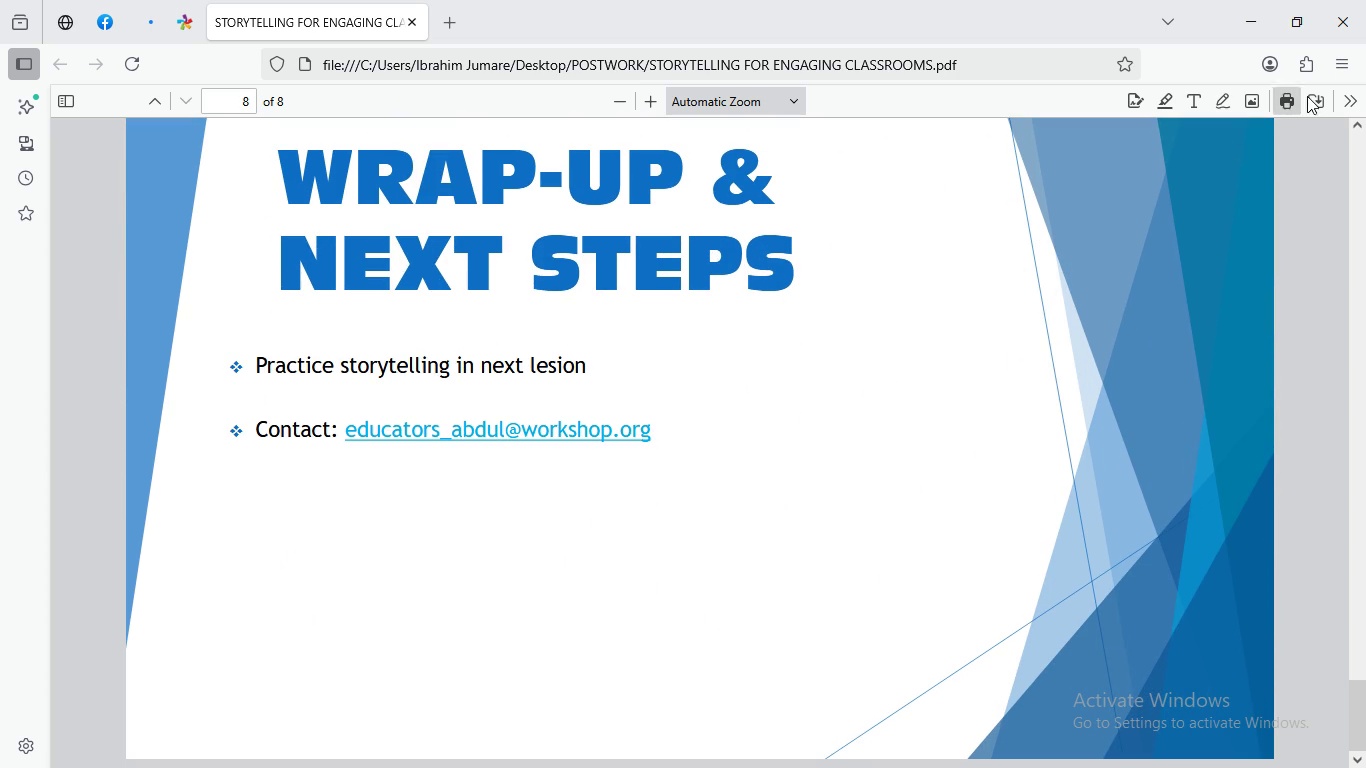 
left_click([1361, 22])